 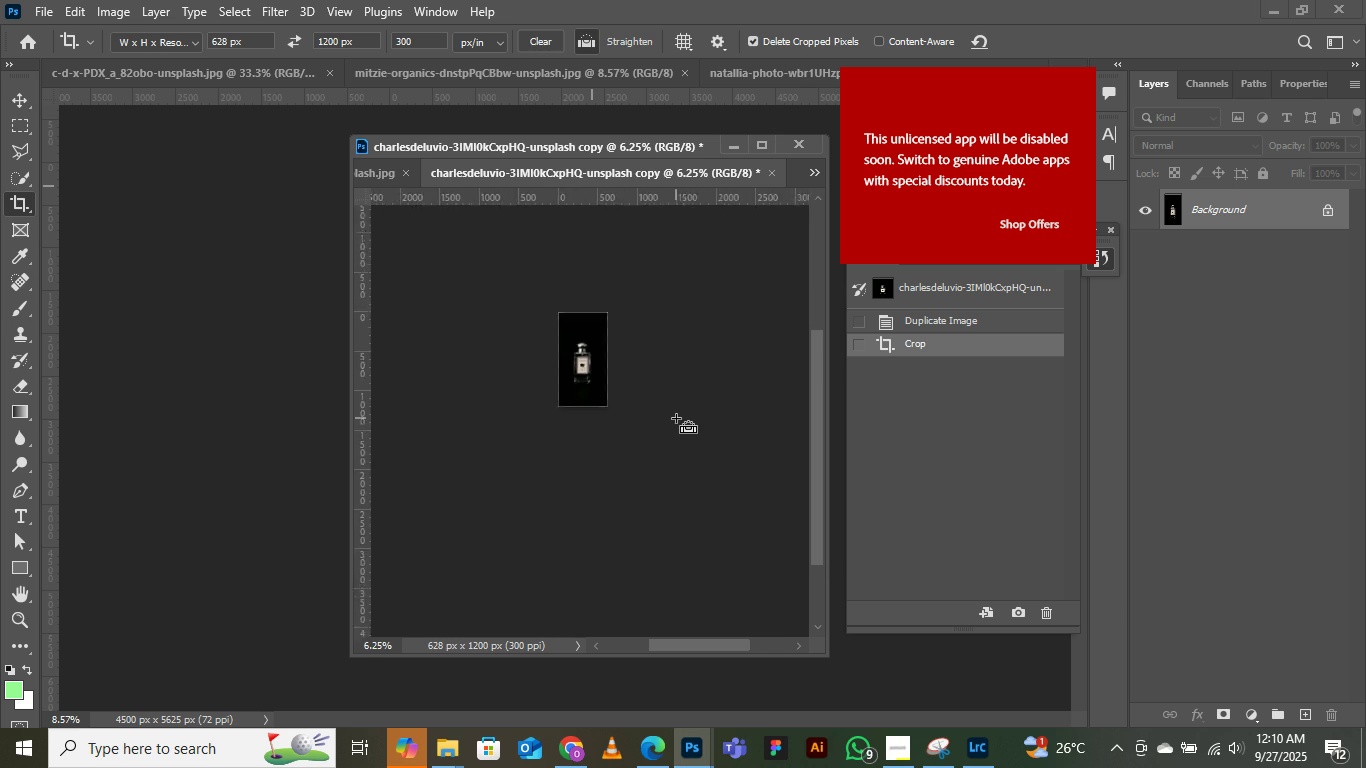 
key(Control+Equal)
 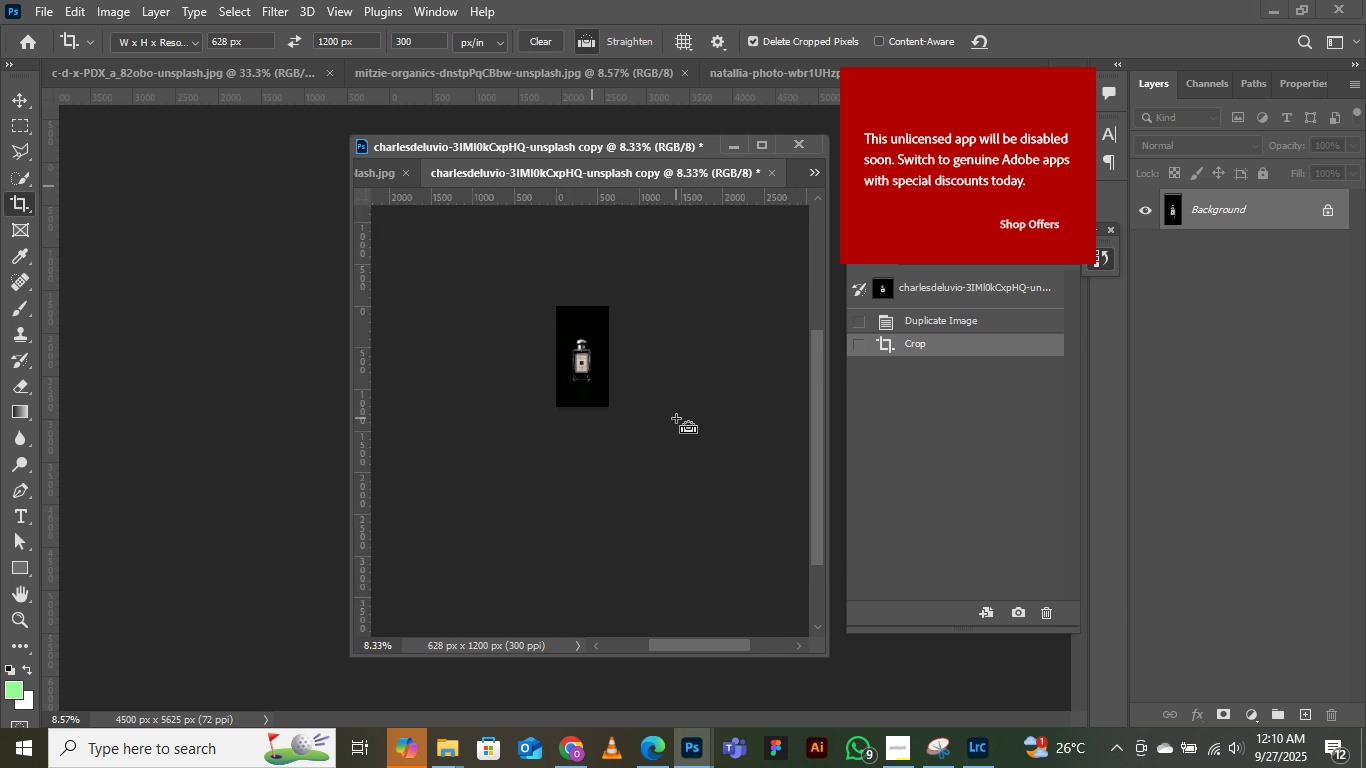 
key(Control+Equal)
 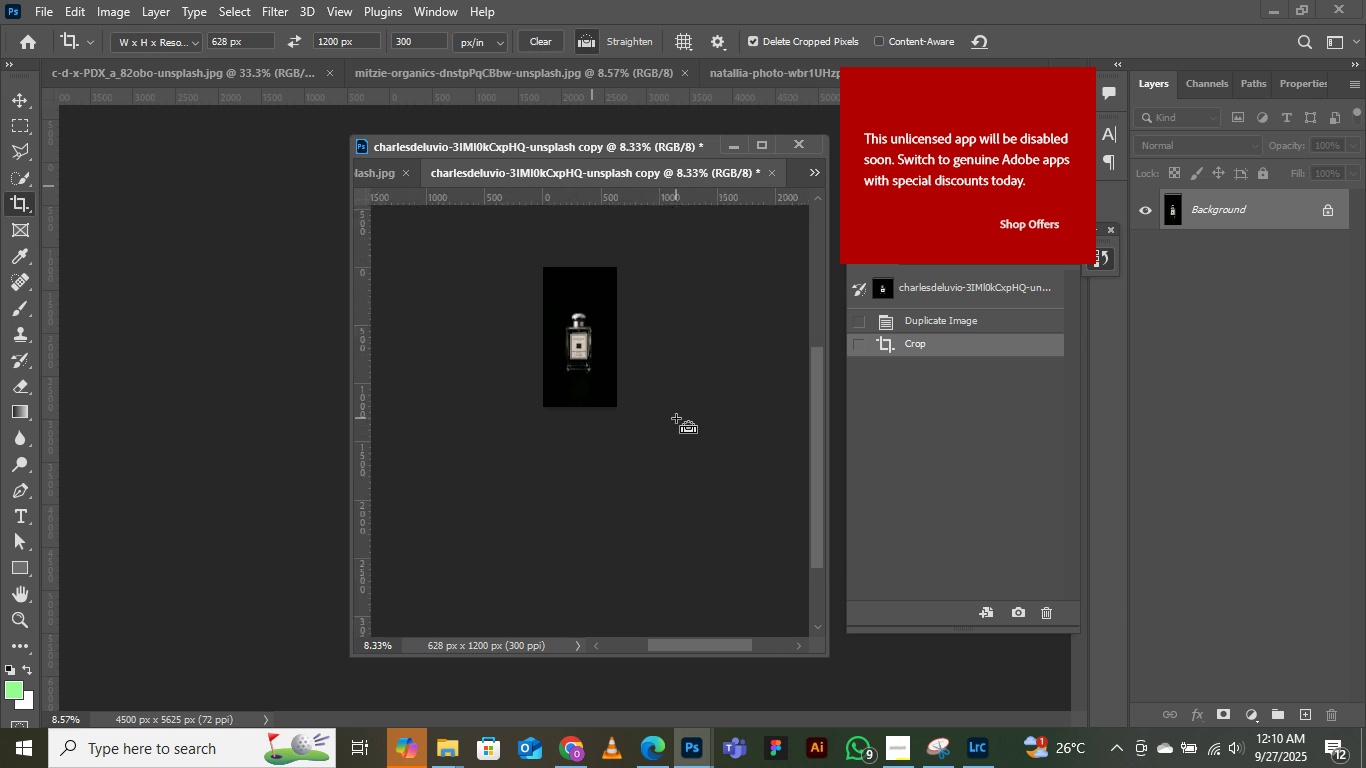 
key(Control+Equal)
 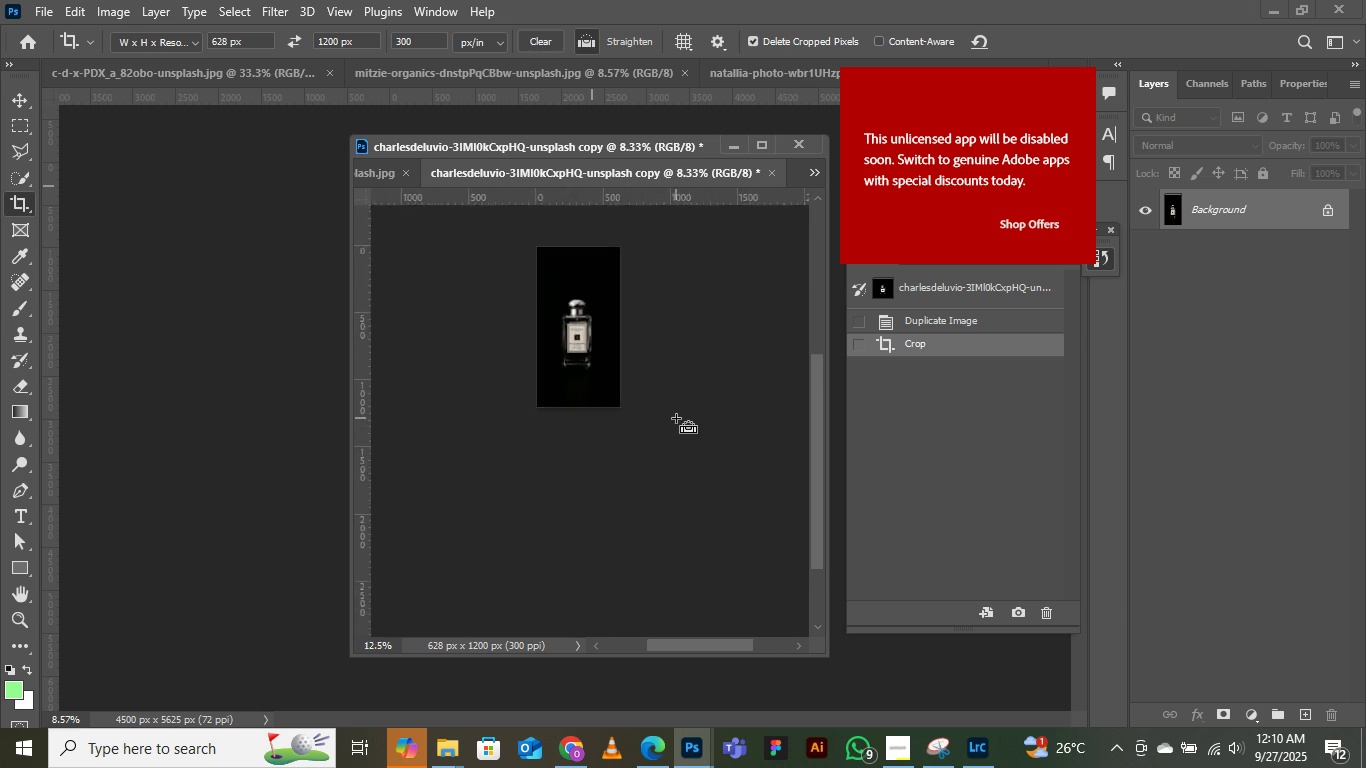 
key(Control+Equal)
 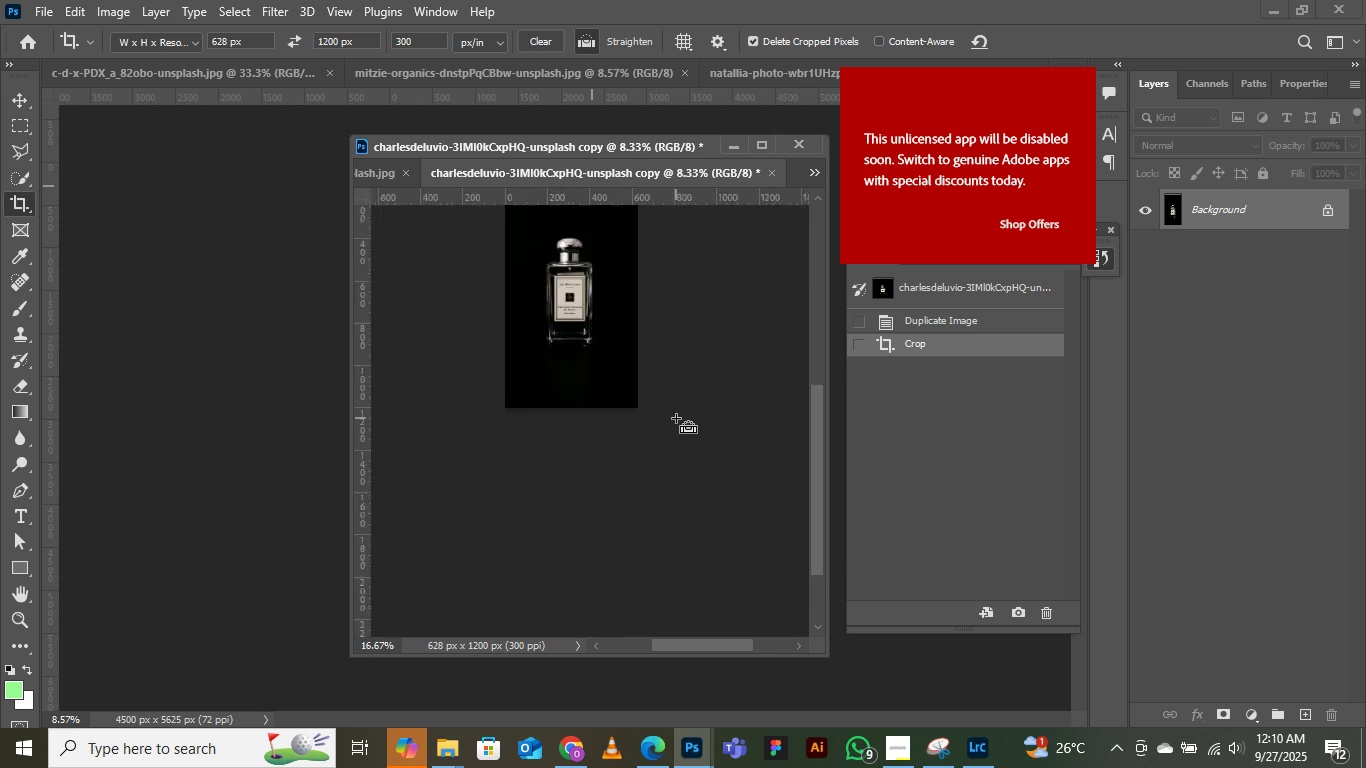 
key(Control+Equal)